 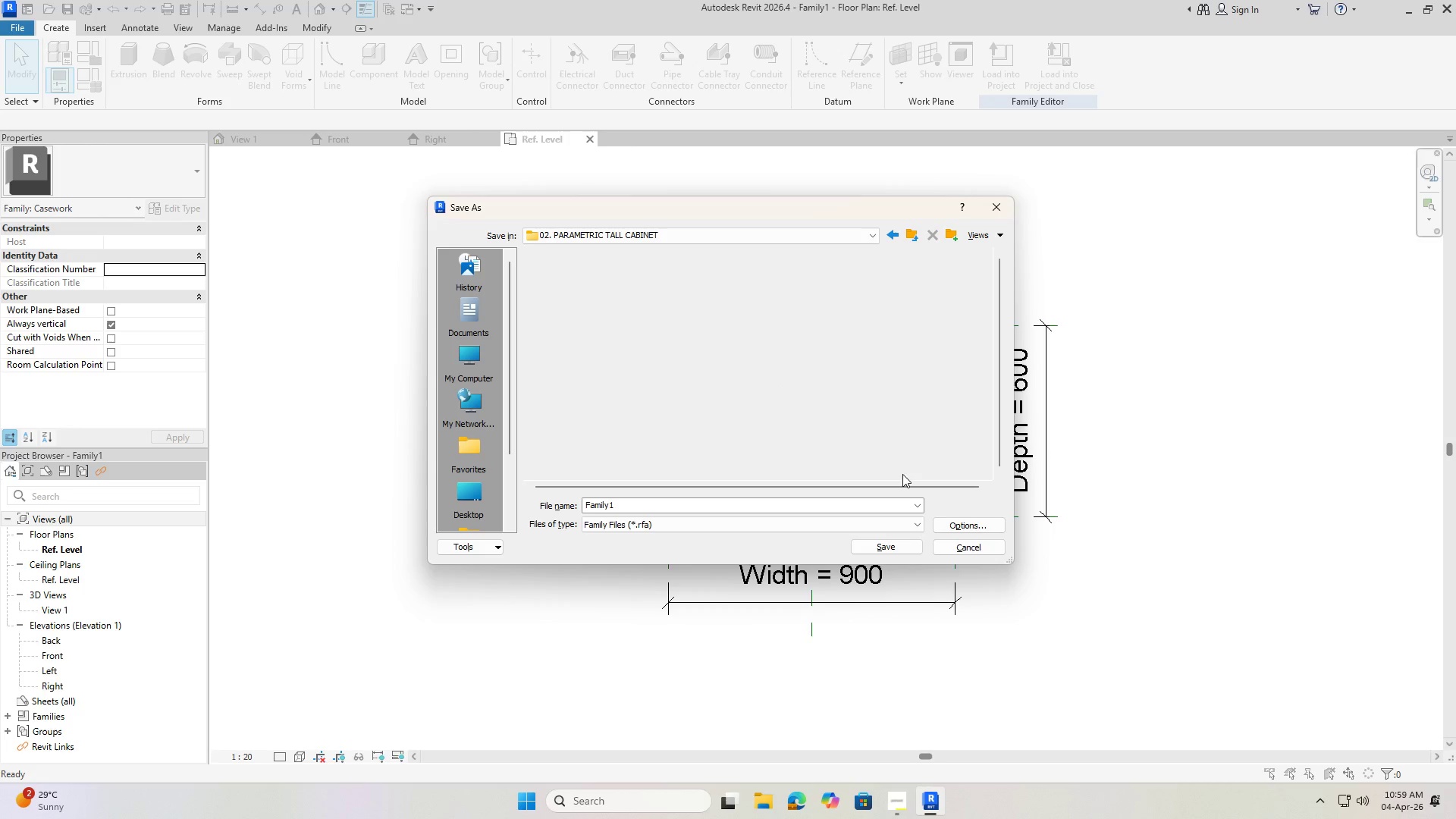 
left_click([786, 508])
 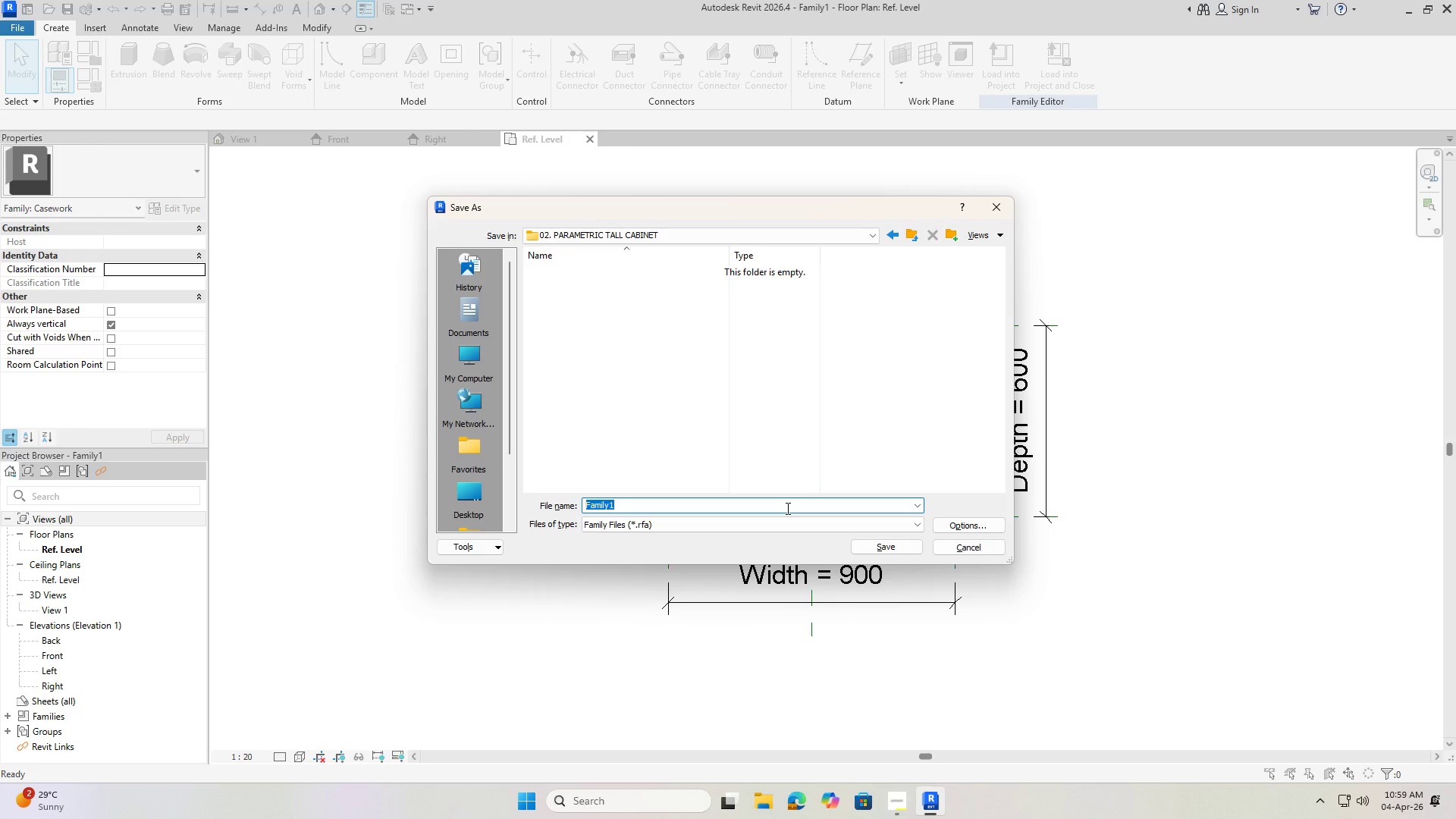 
type(cA=)
key(Backspace)
key(Backspace)
key(Backspace)
type(Cabinet)
 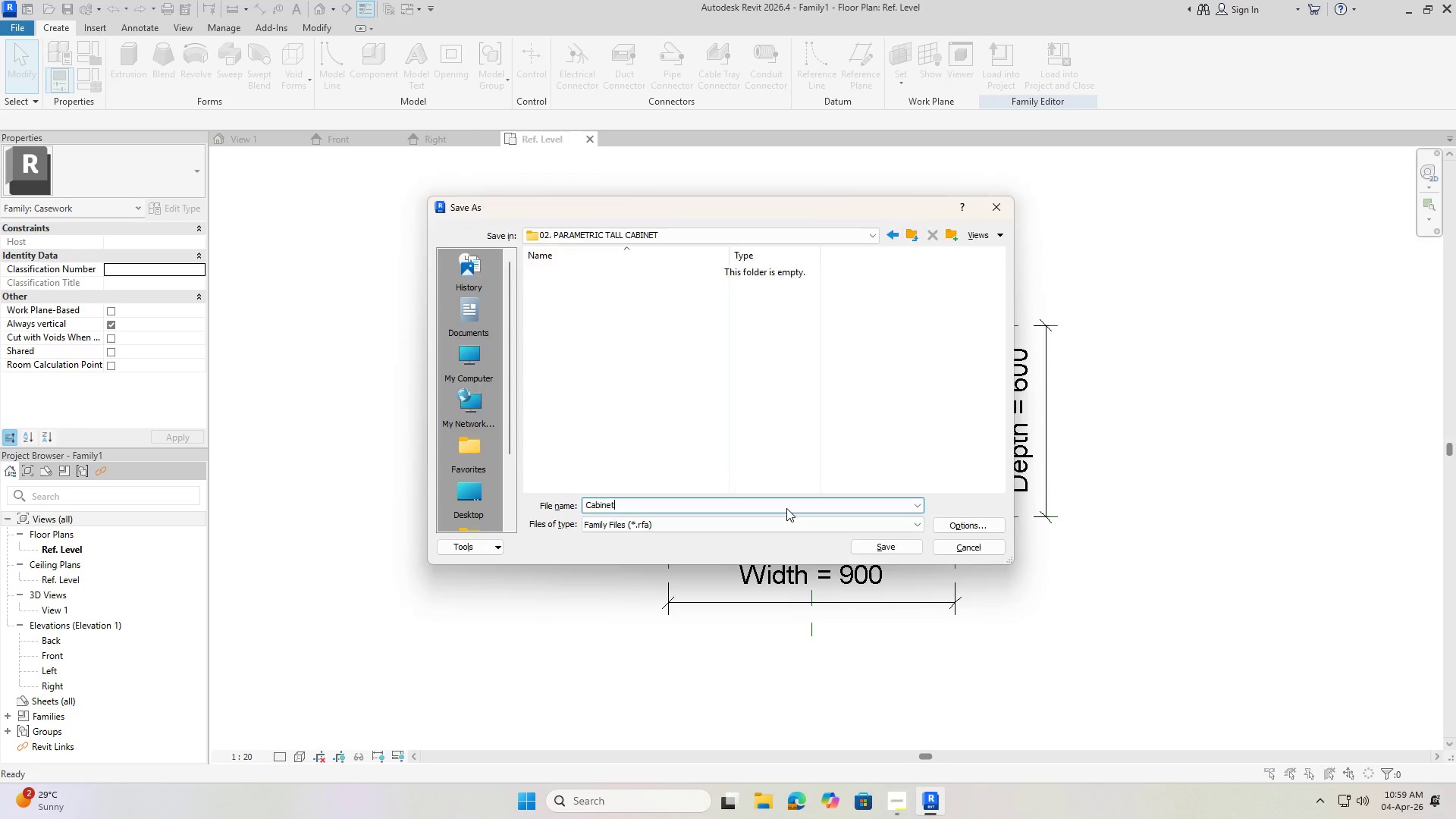 
key(Enter)
 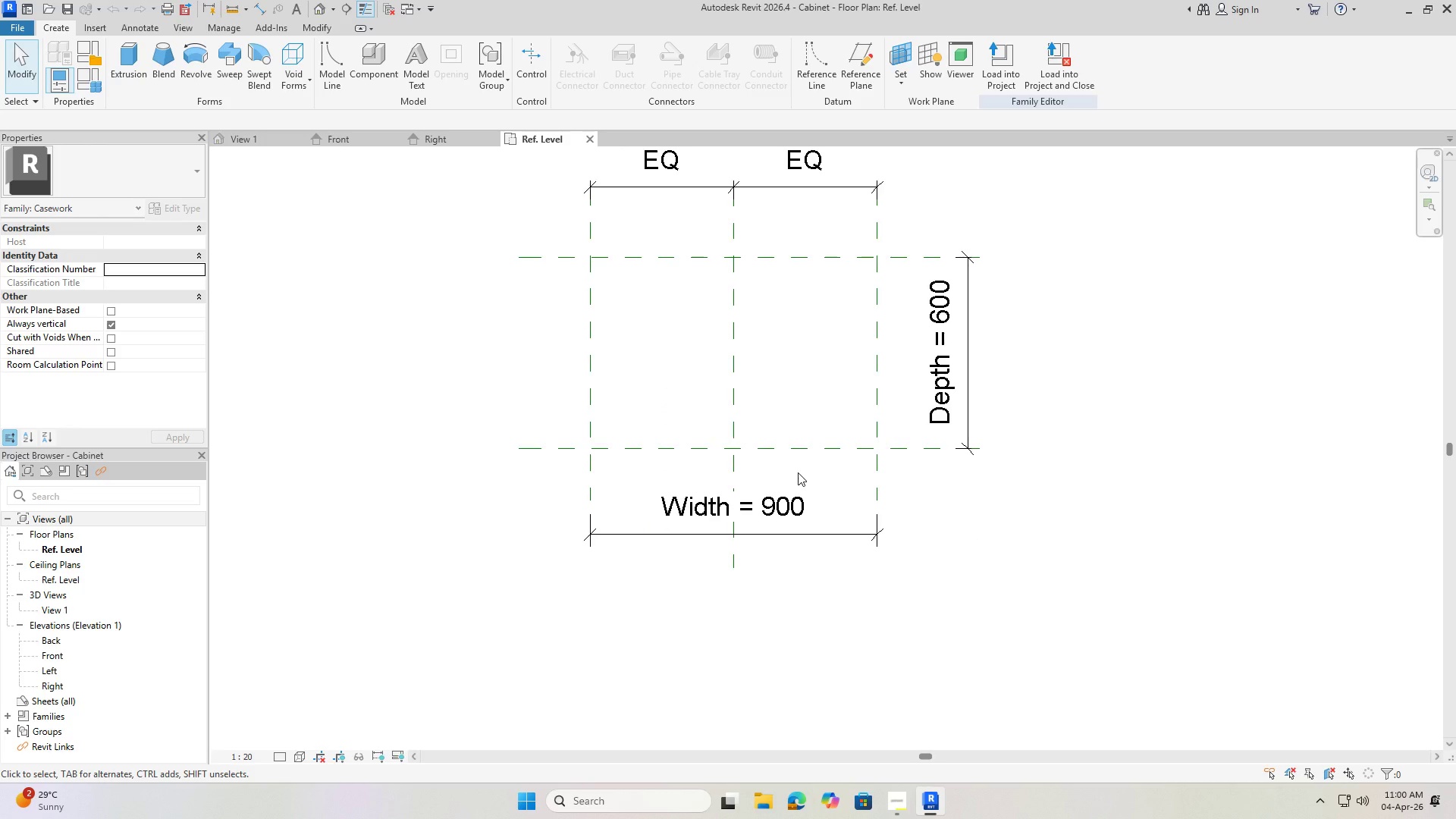 
wait(7.75)
 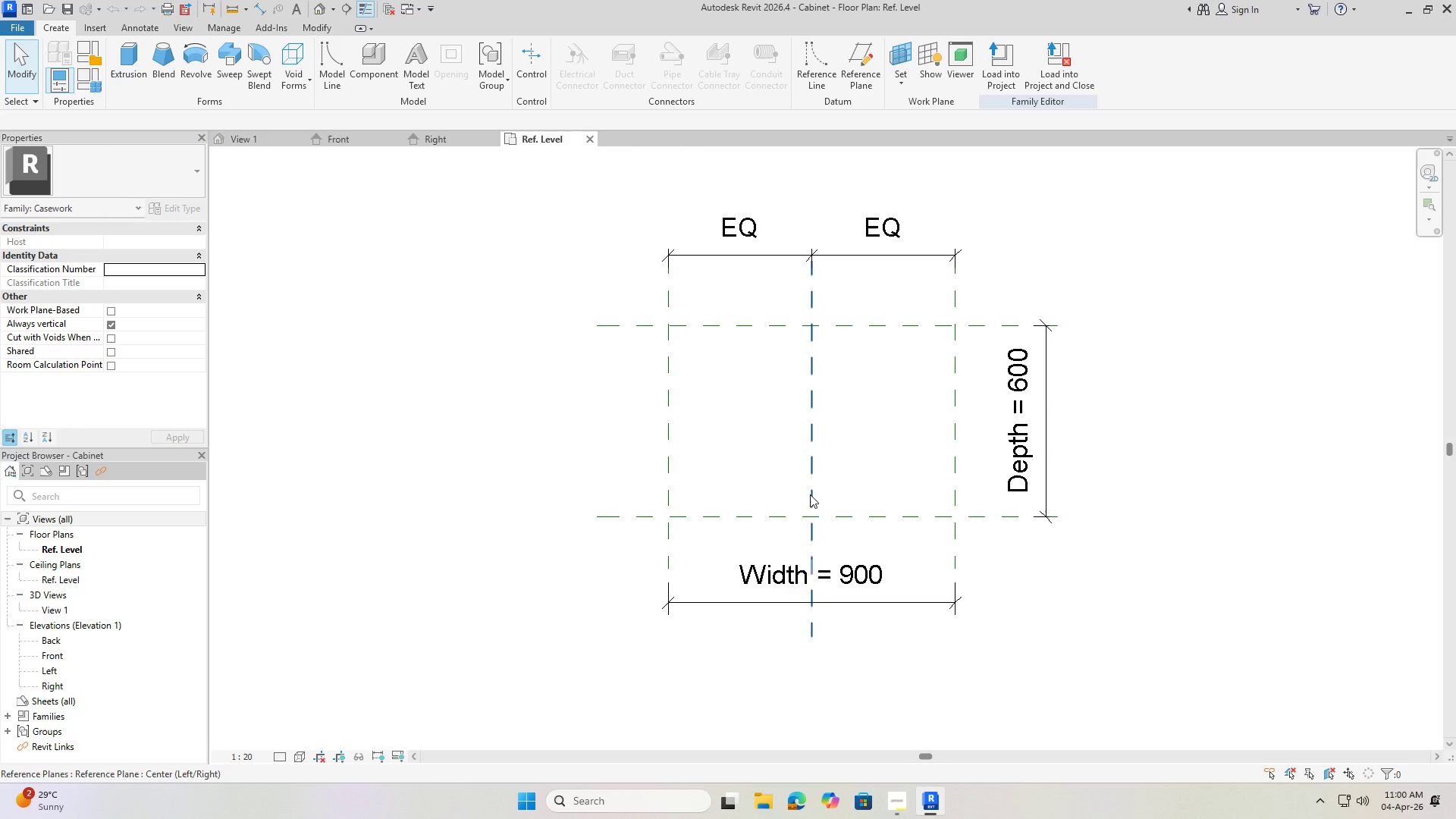 
left_click([707, 350])
 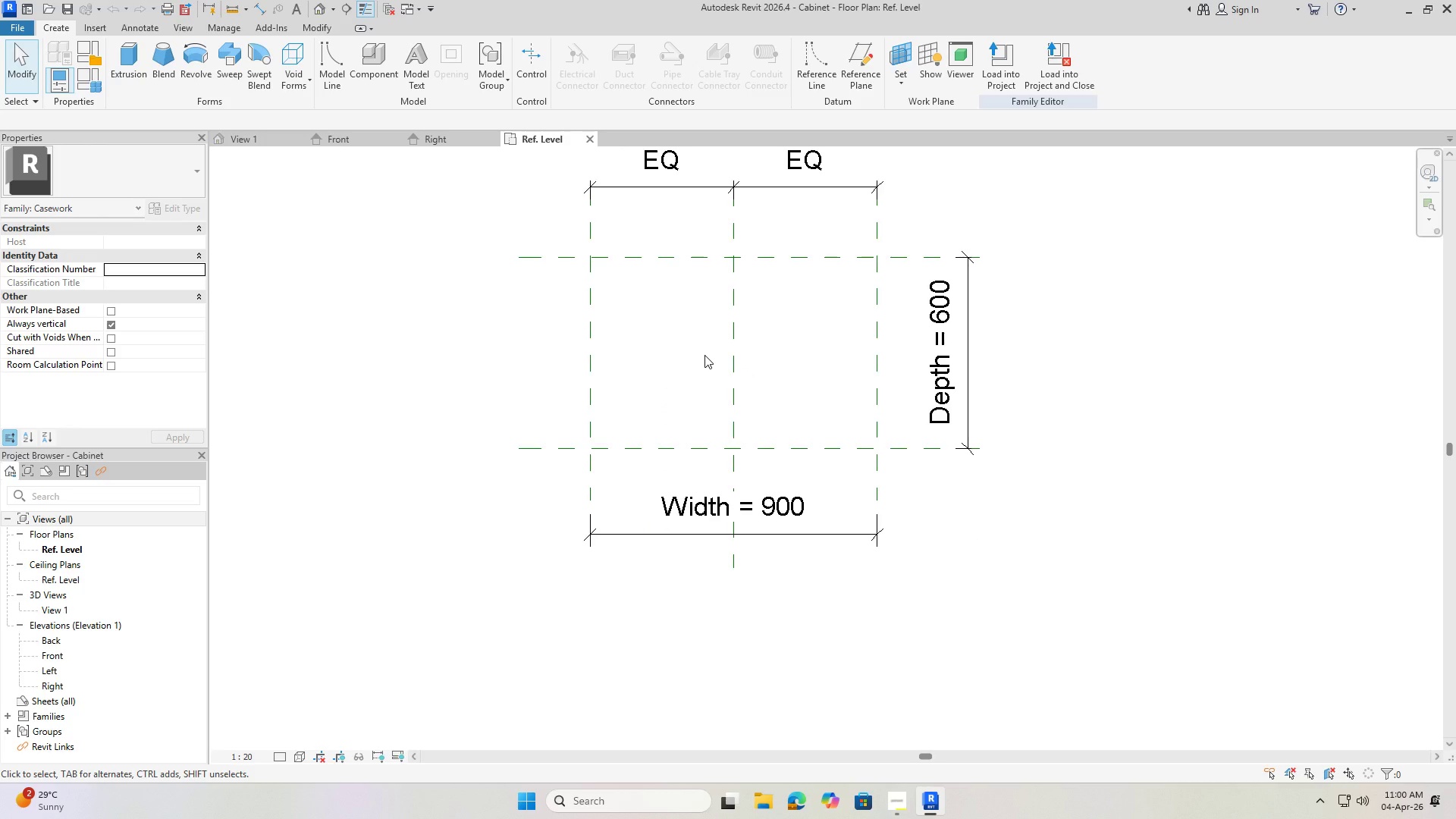 
key(Escape)
 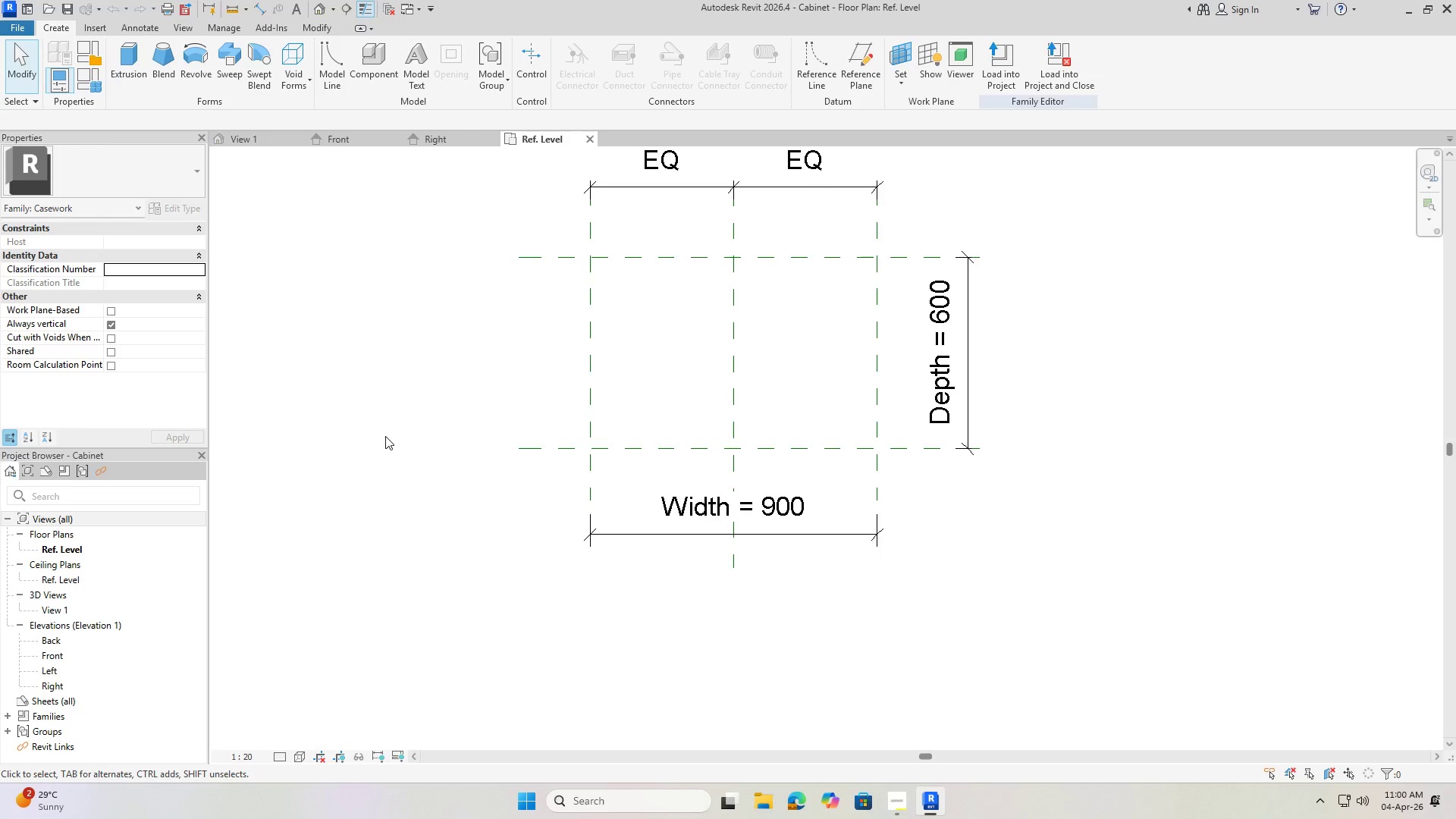 
scroll: coordinate [76, 620], scroll_direction: down, amount: 4.0
 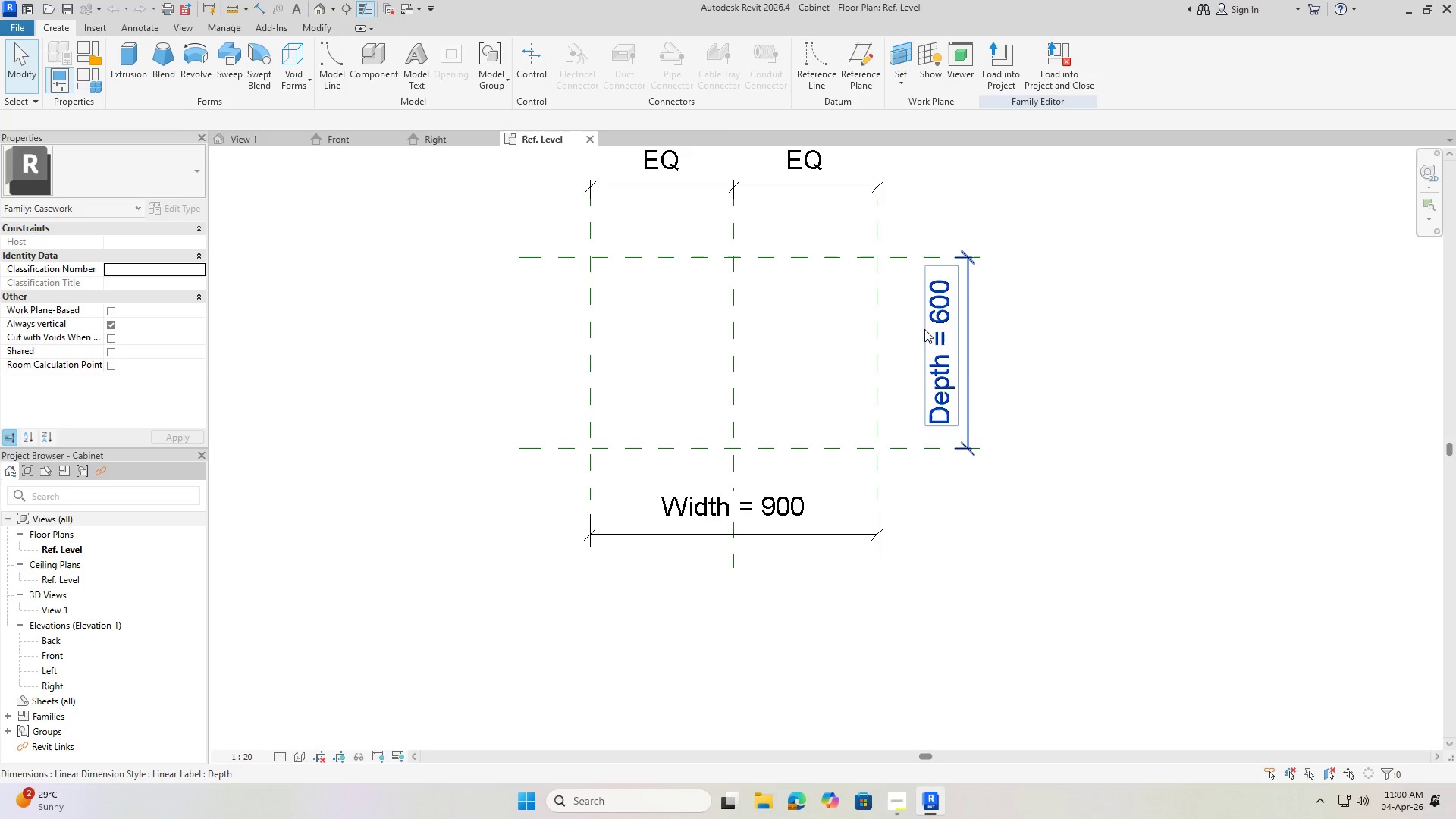 
key(Escape)
 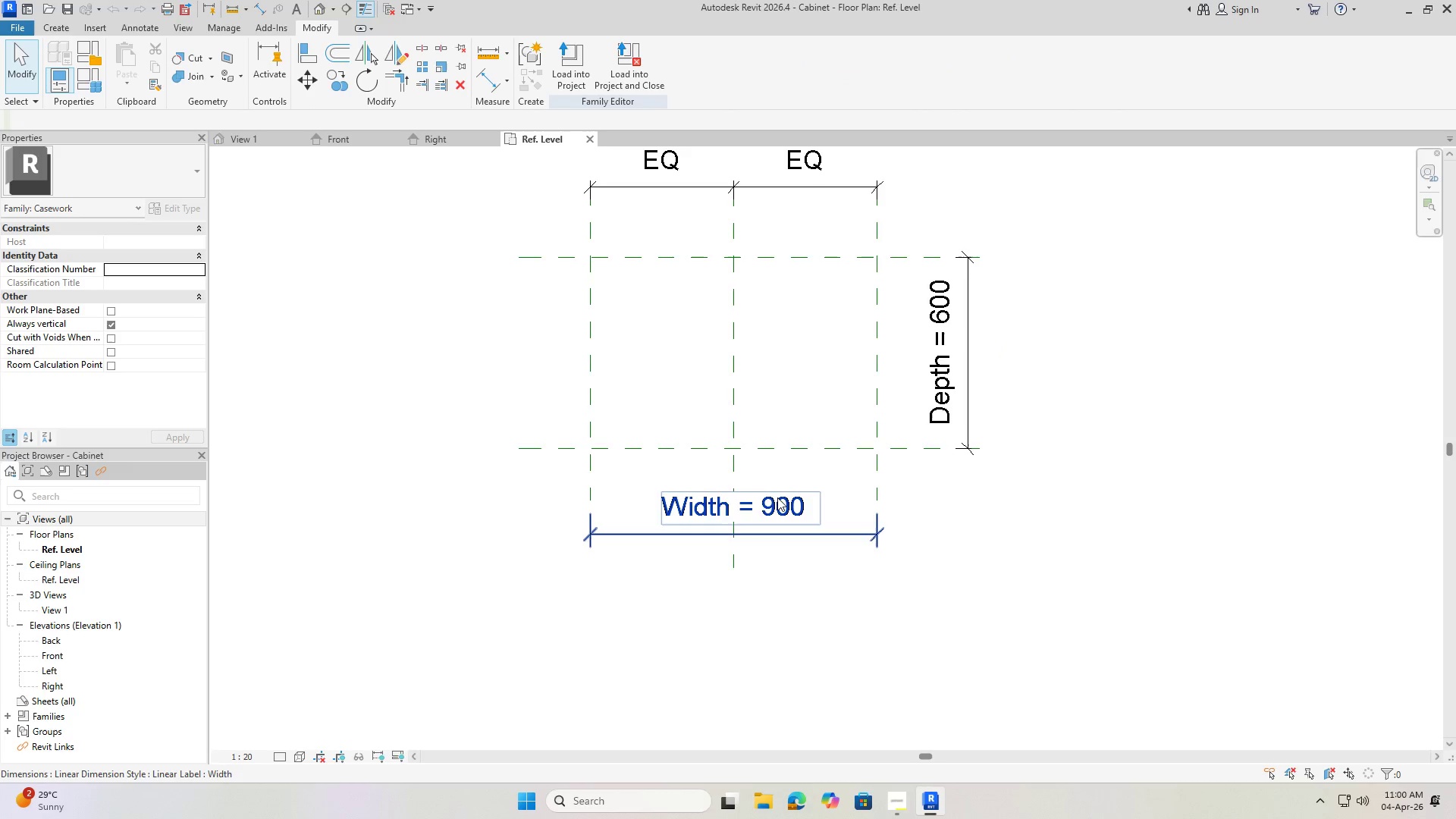 
left_click([777, 497])
 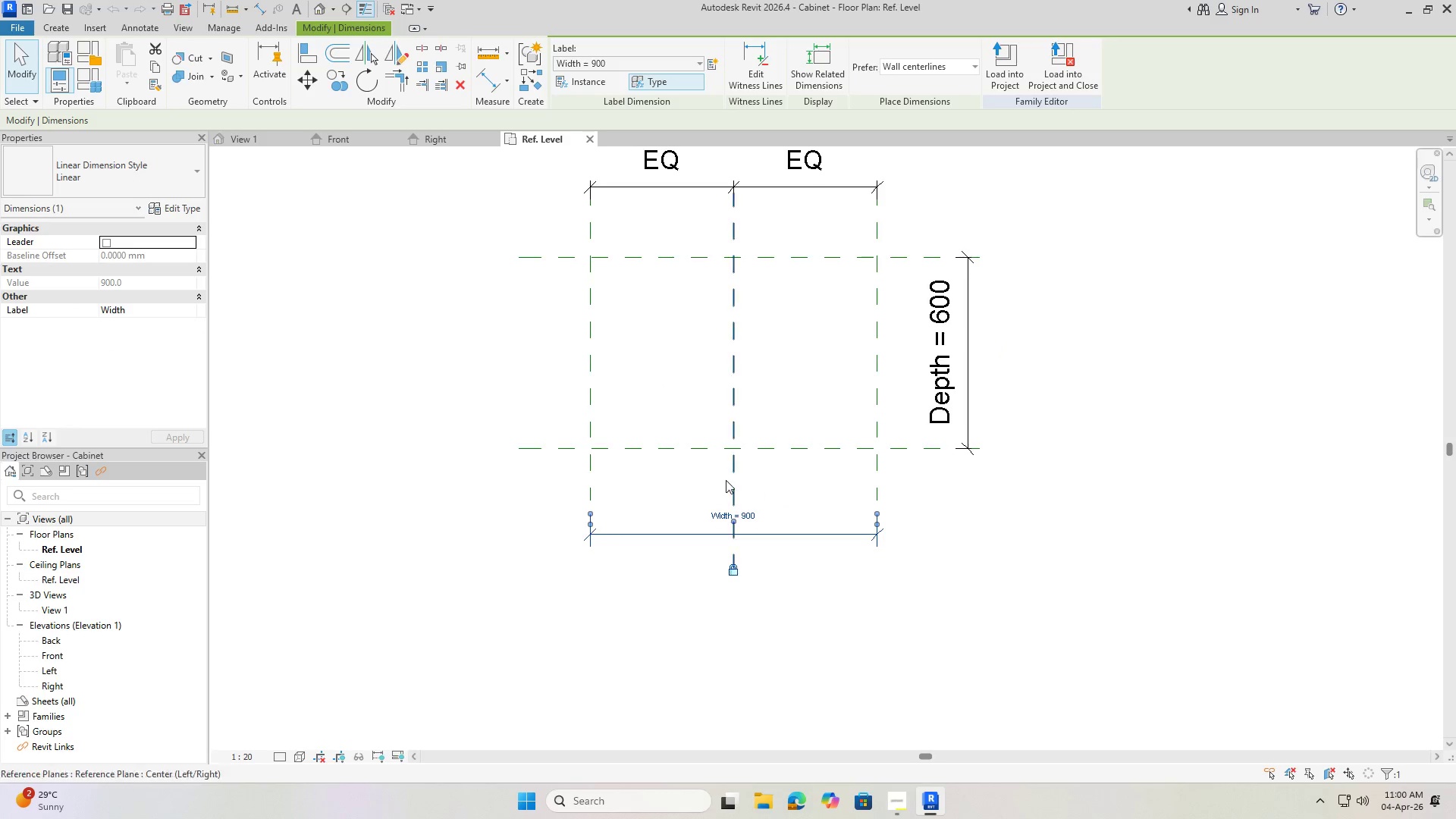 
key(Escape)
 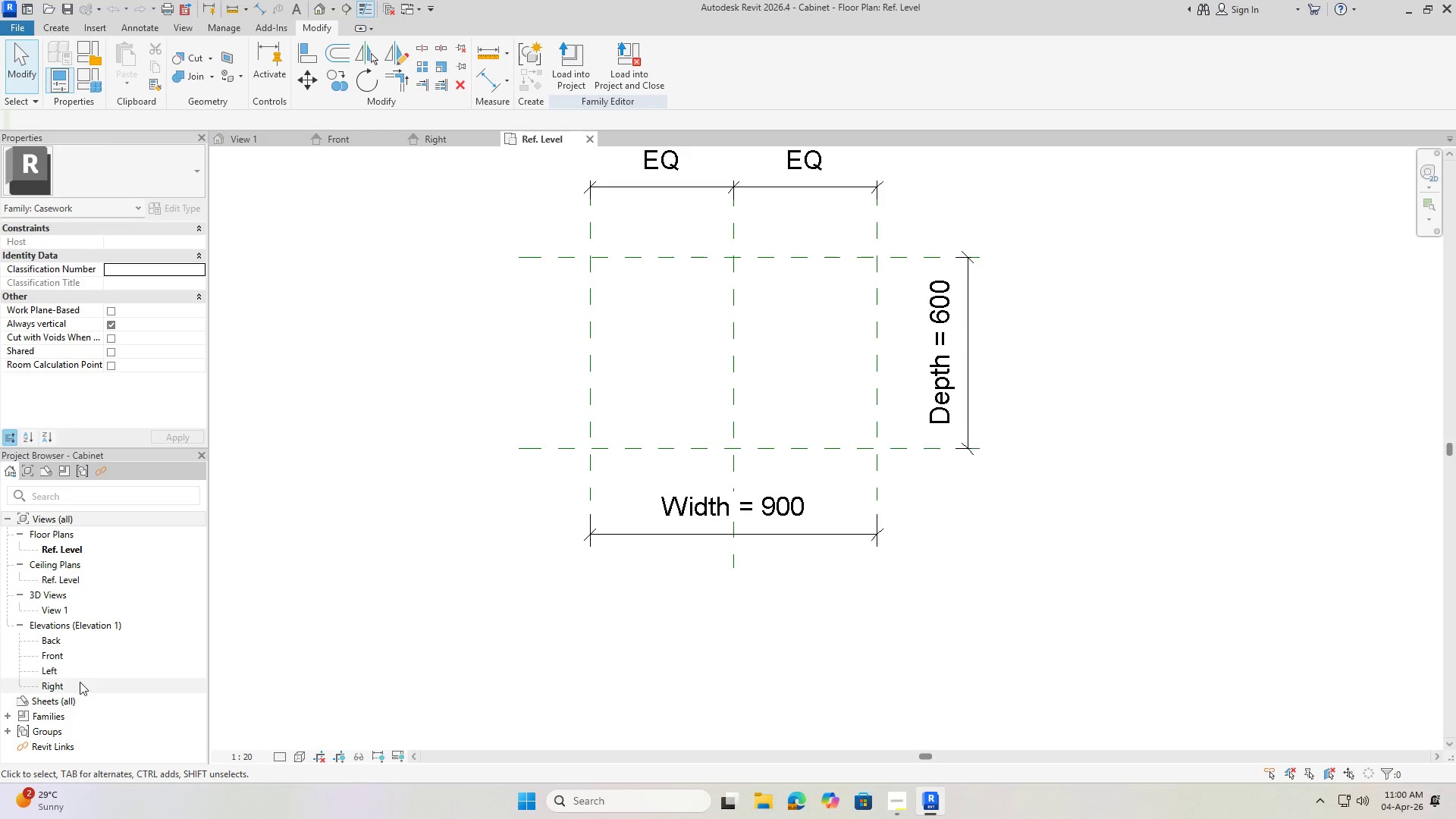 
double_click([76, 662])
 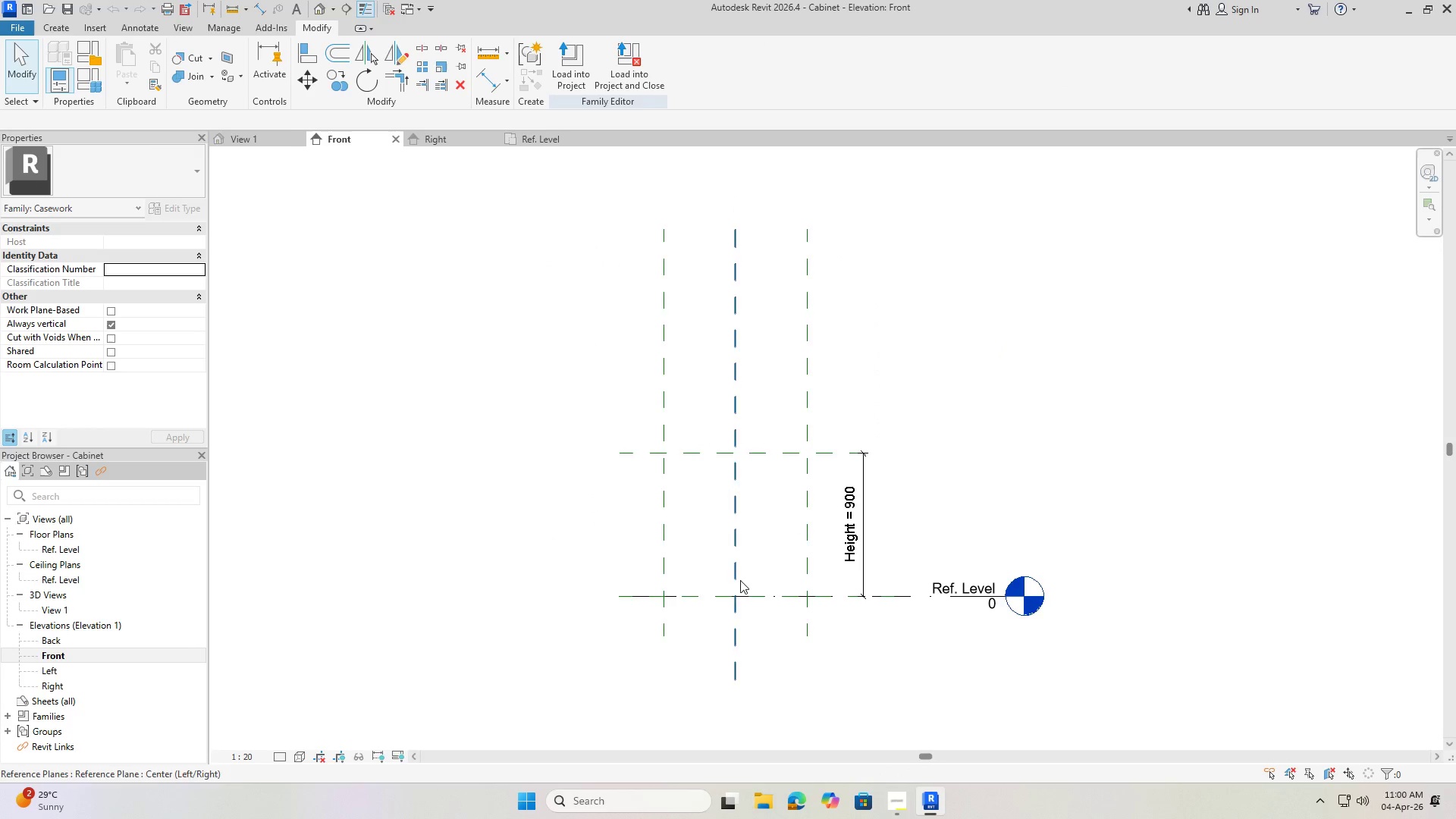 
scroll: coordinate [855, 530], scroll_direction: up, amount: 4.0
 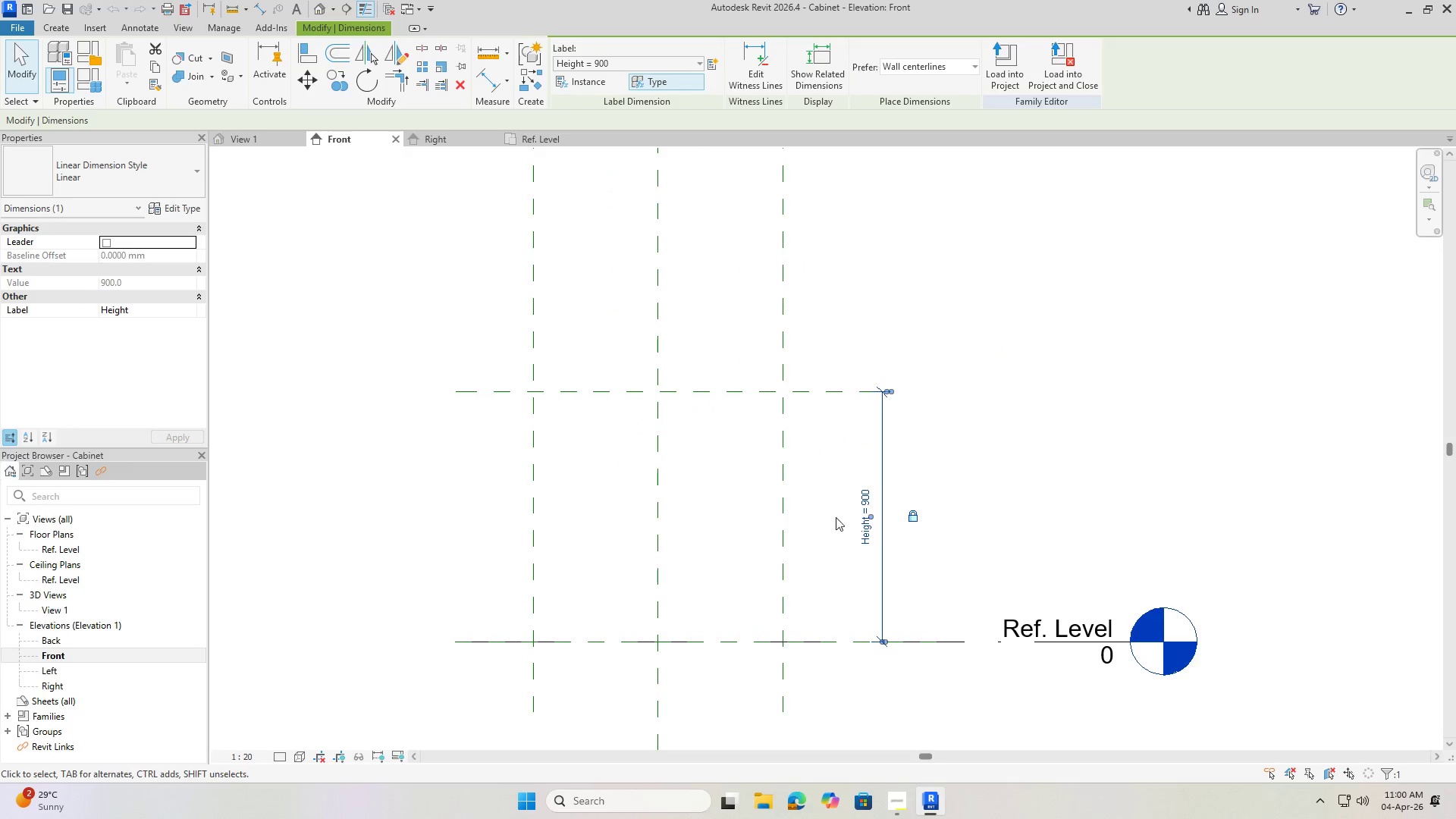 
double_click([621, 510])
 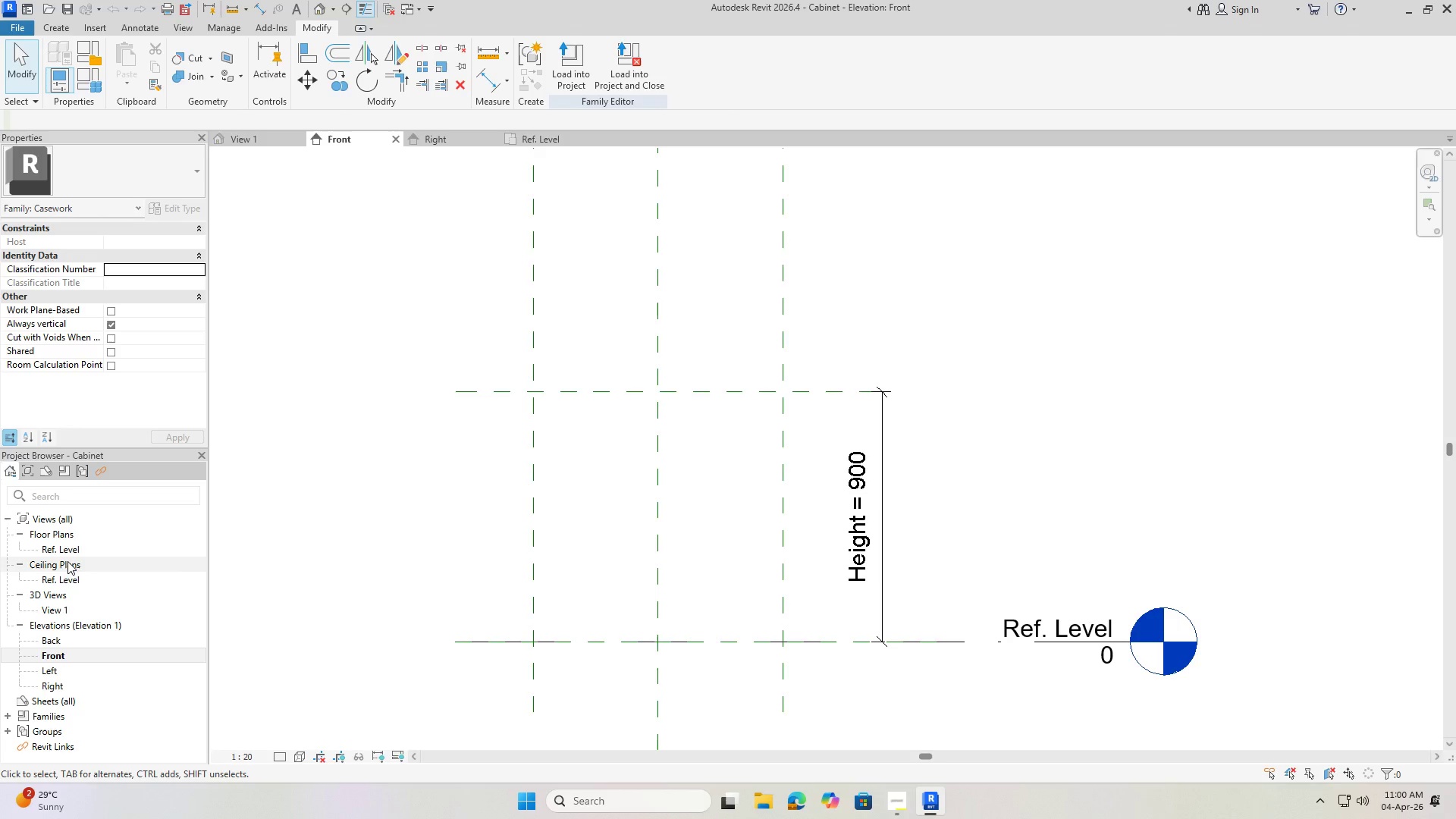 
double_click([69, 552])
 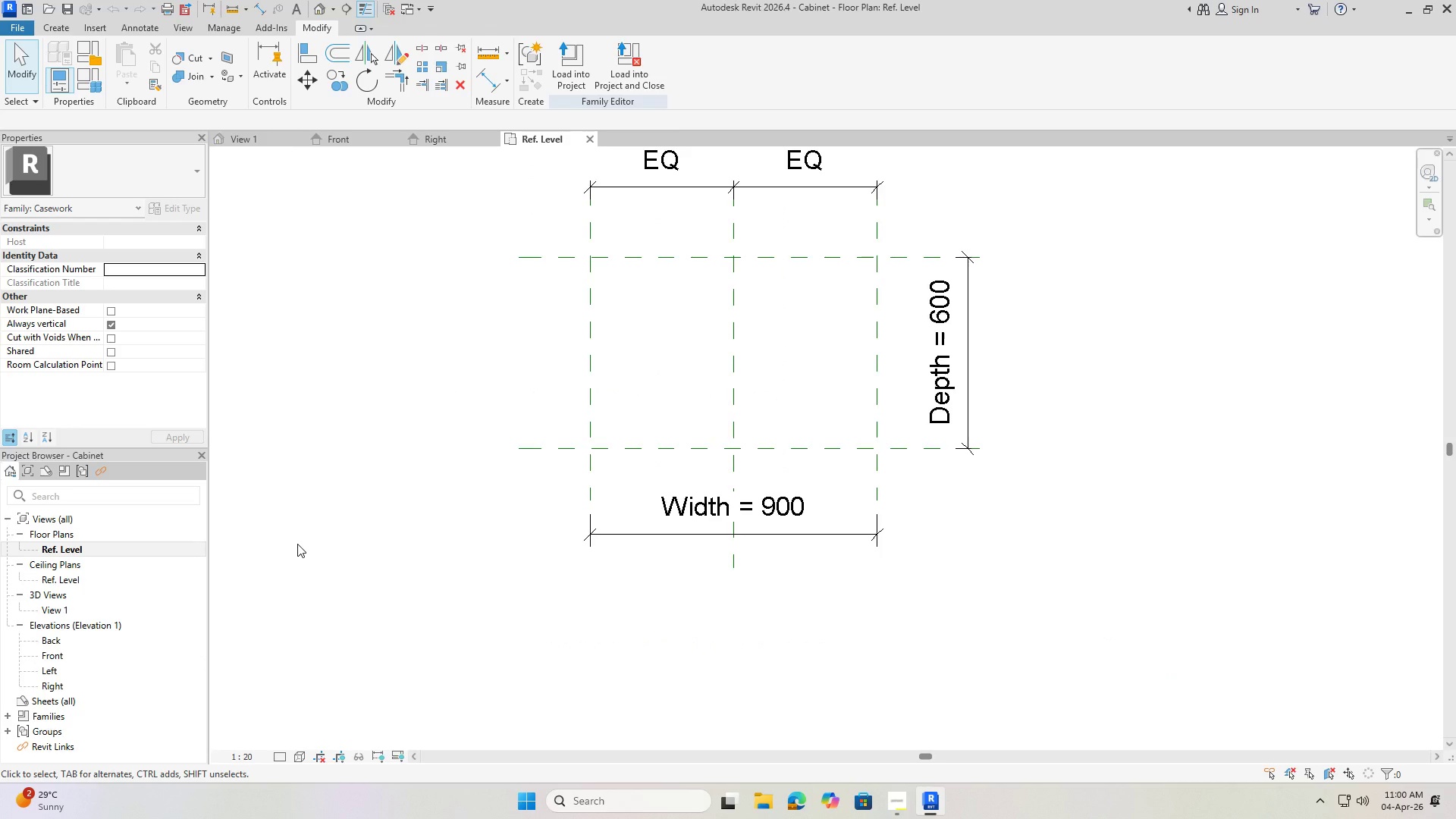 
wait(10.17)
 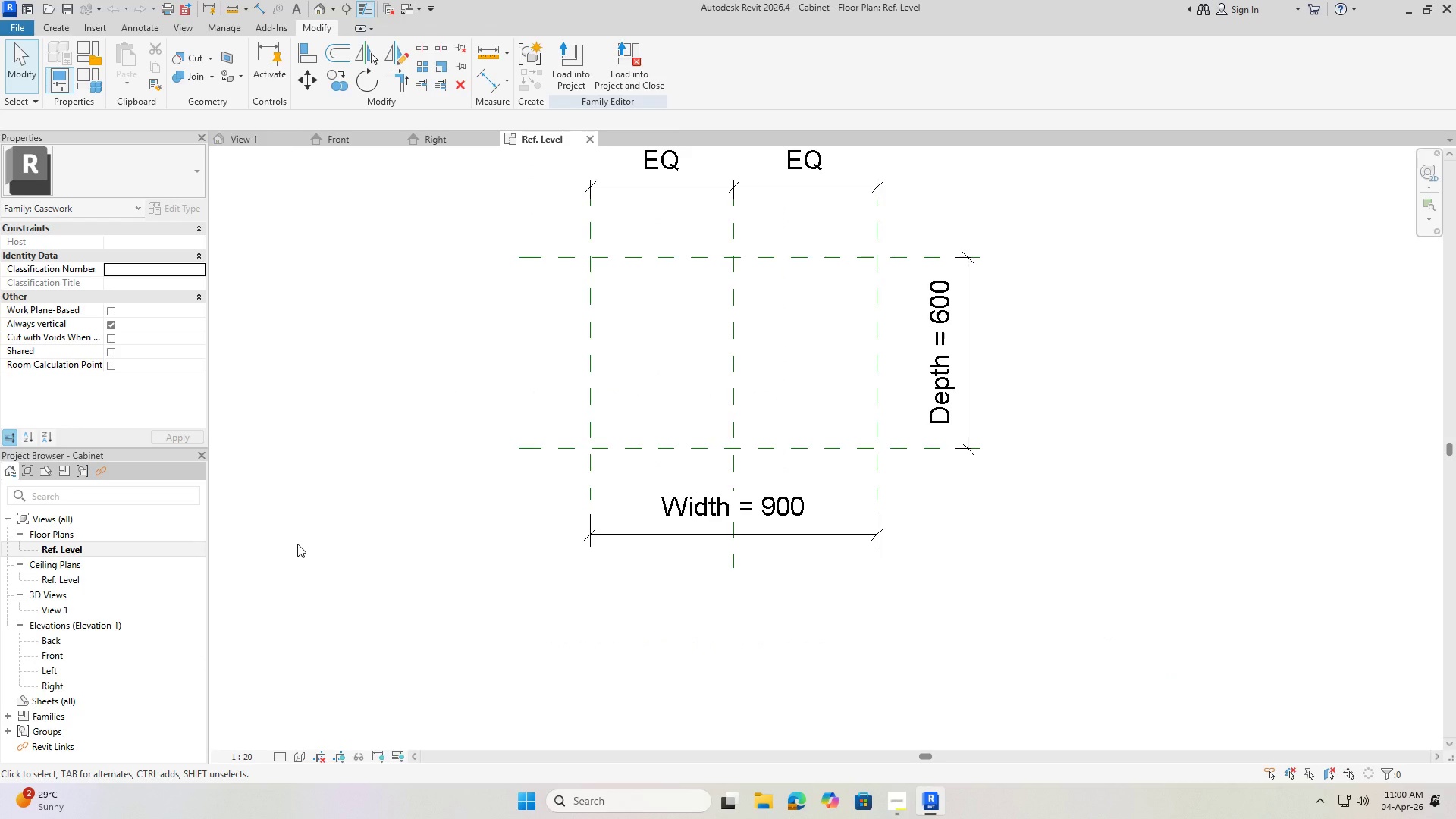 
left_click([896, 800])